 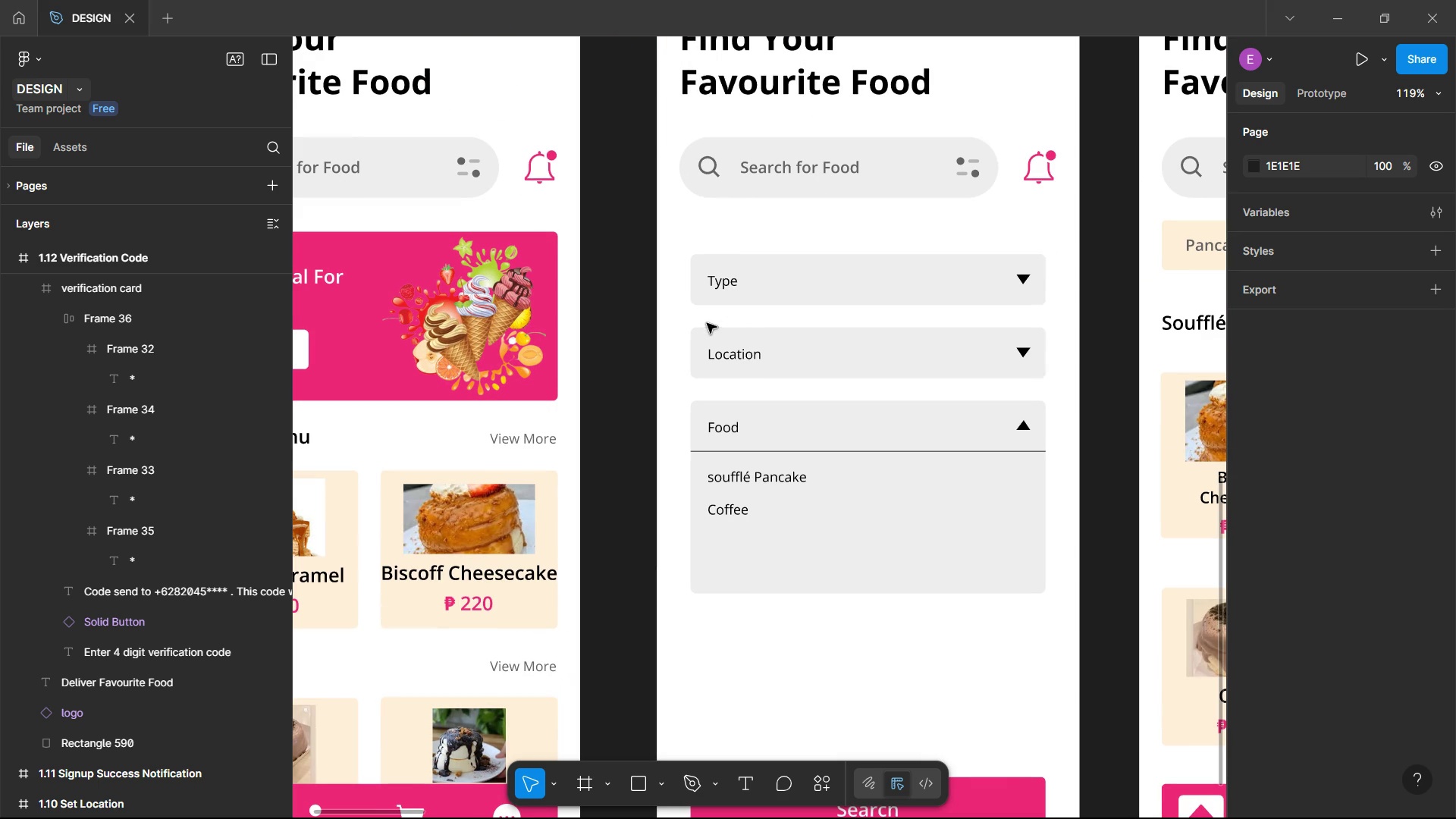 
left_click([808, 184])
 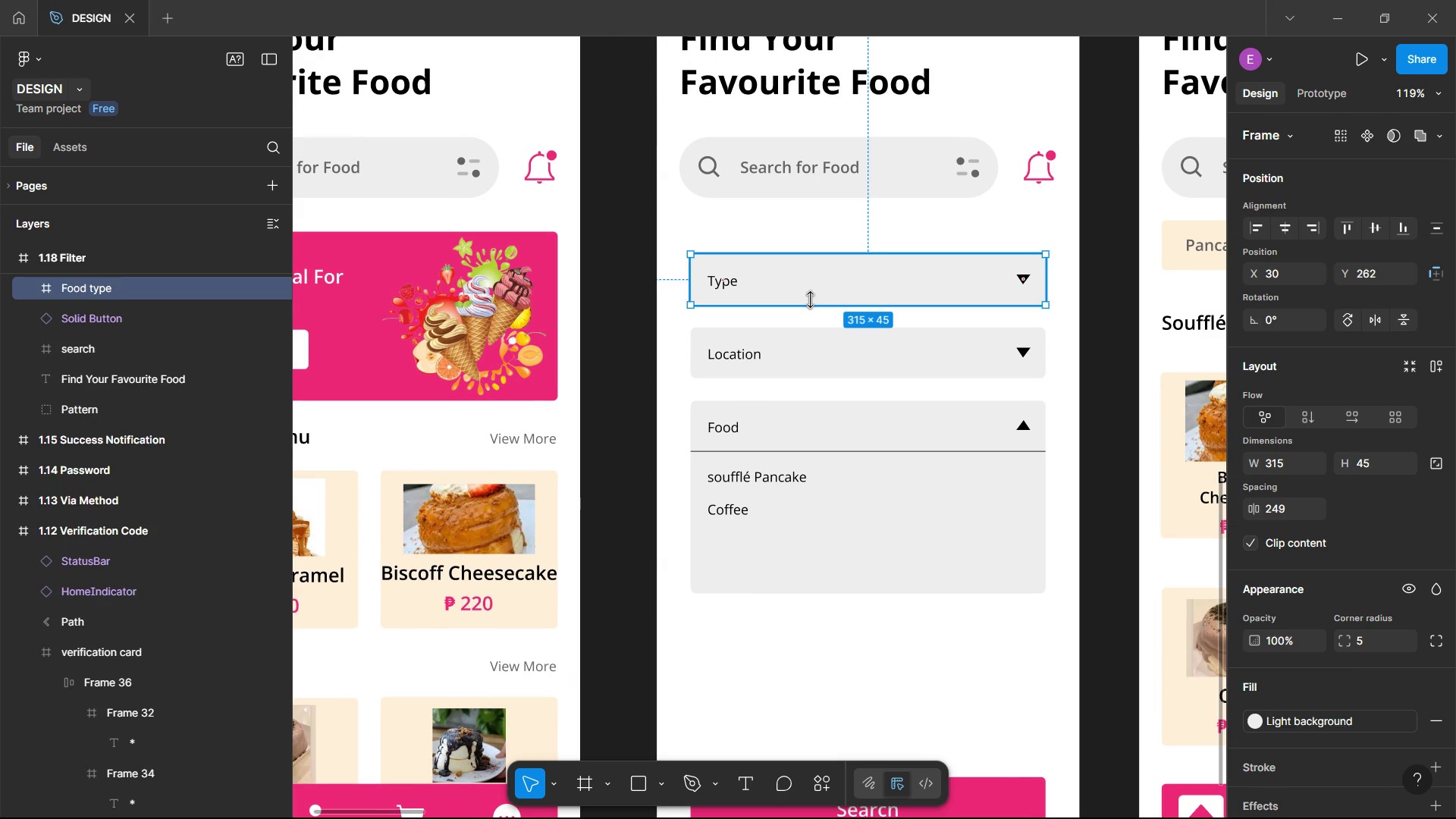 
left_click([810, 300])
 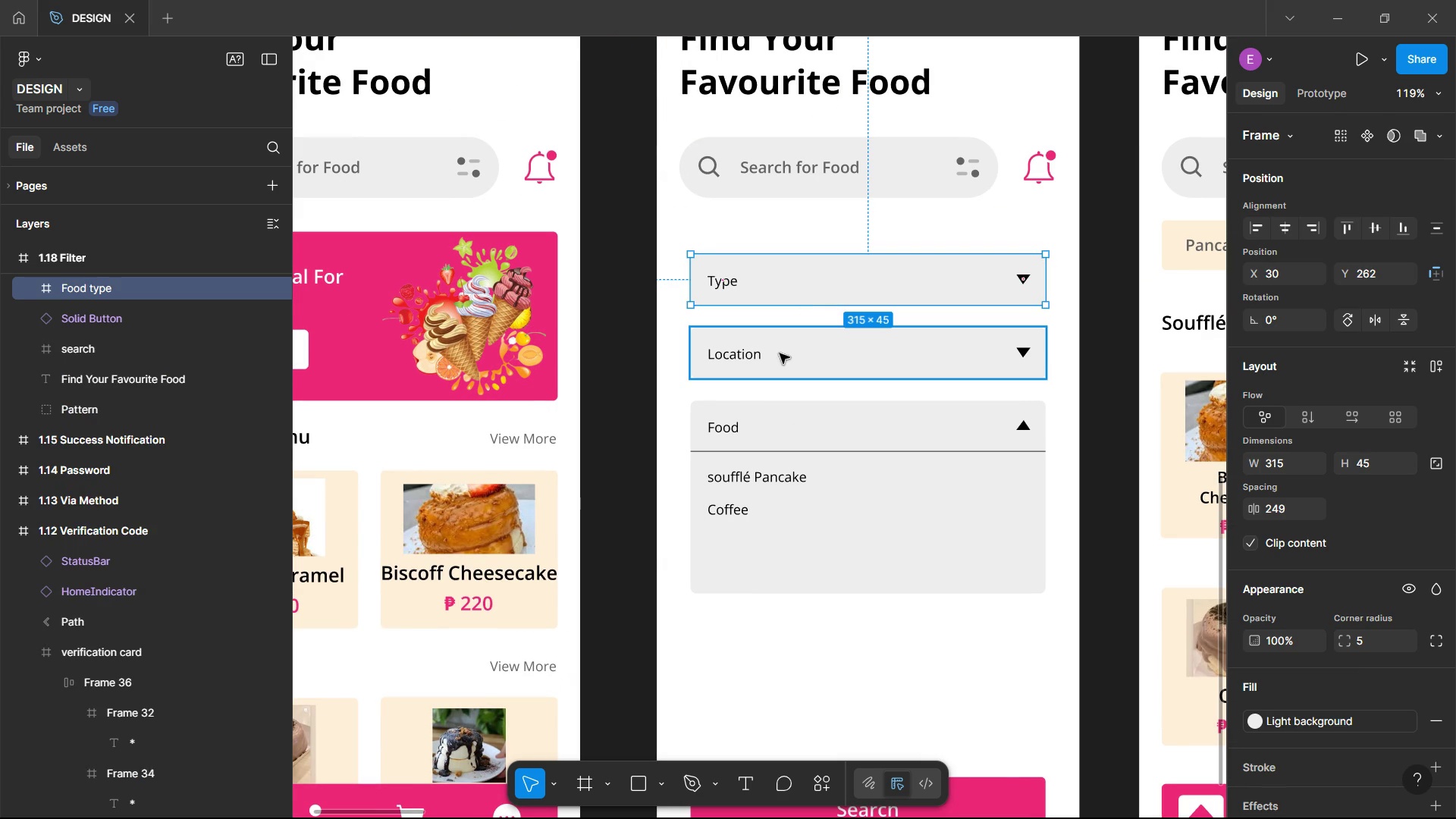 
left_click([780, 353])
 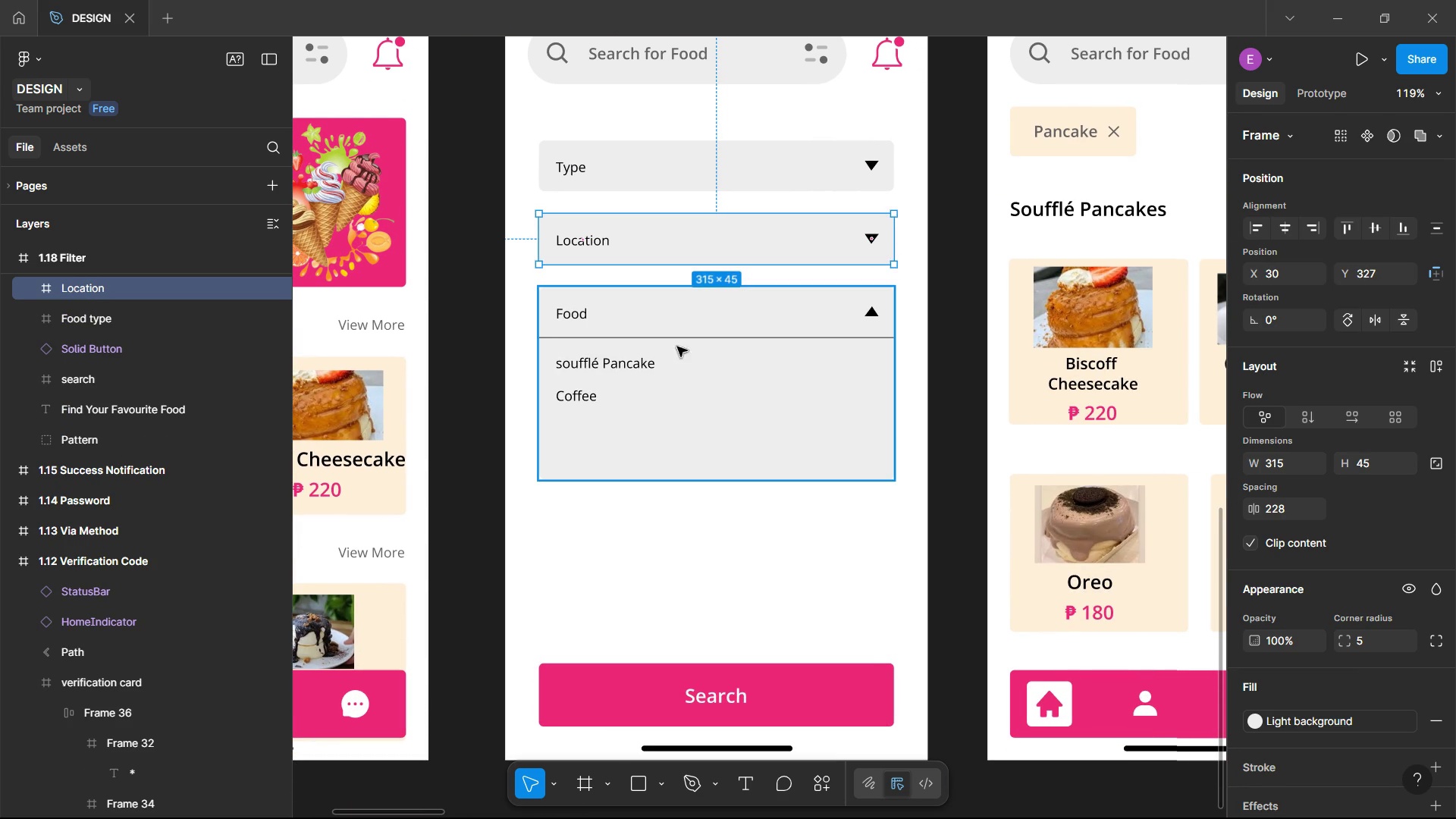 
left_click([661, 329])